 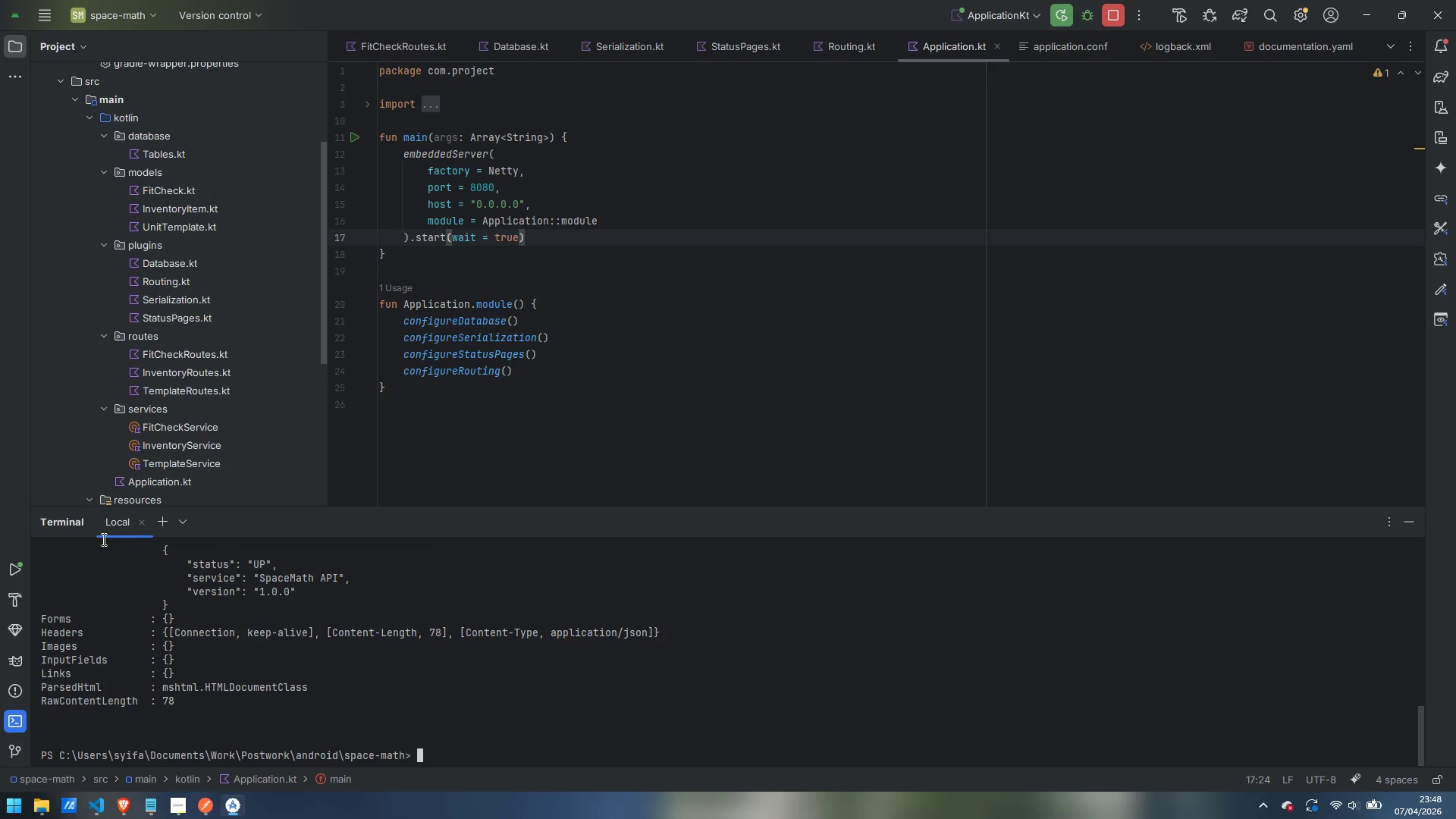 
left_click([13, 577])
 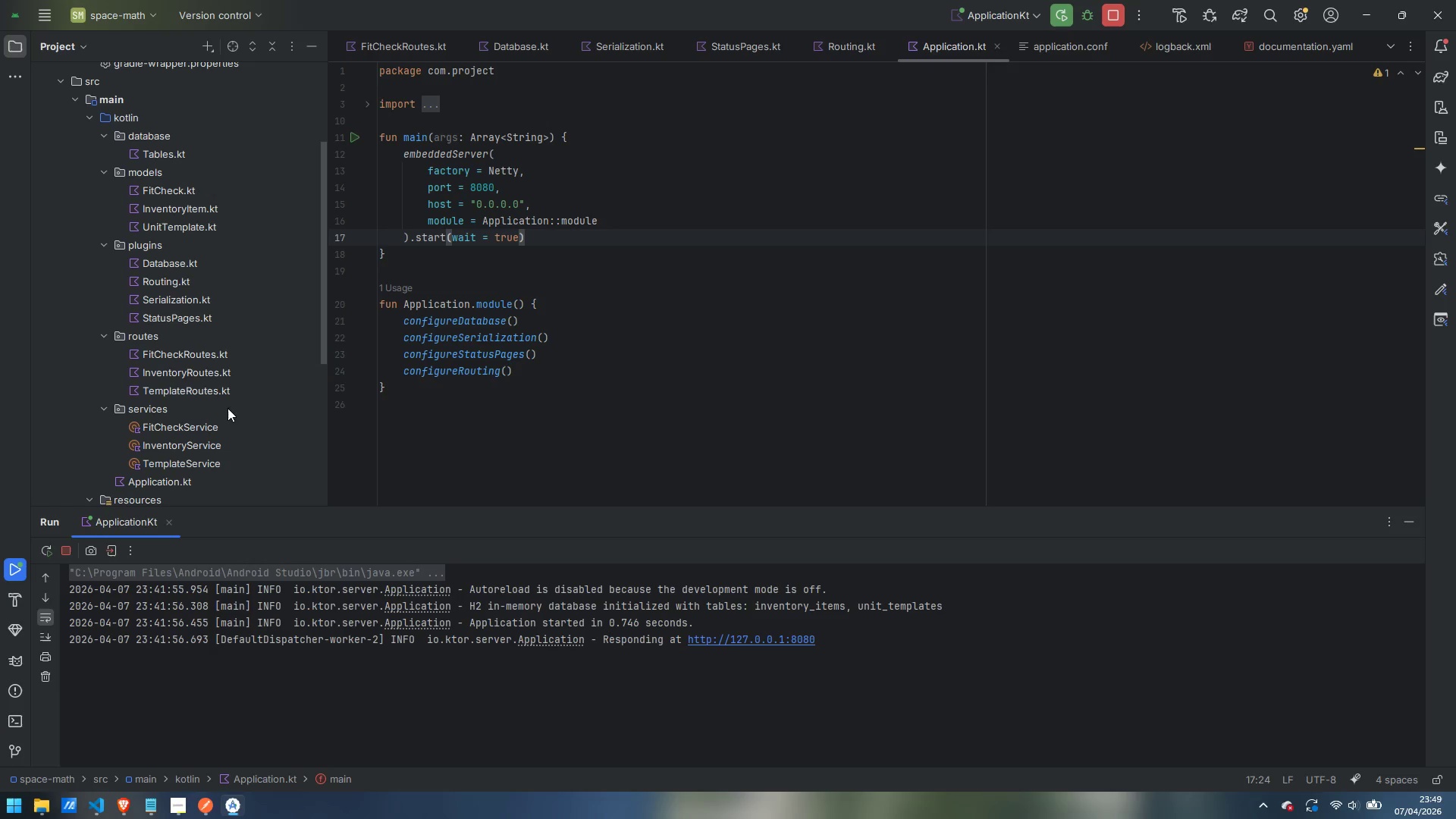 
wait(6.45)
 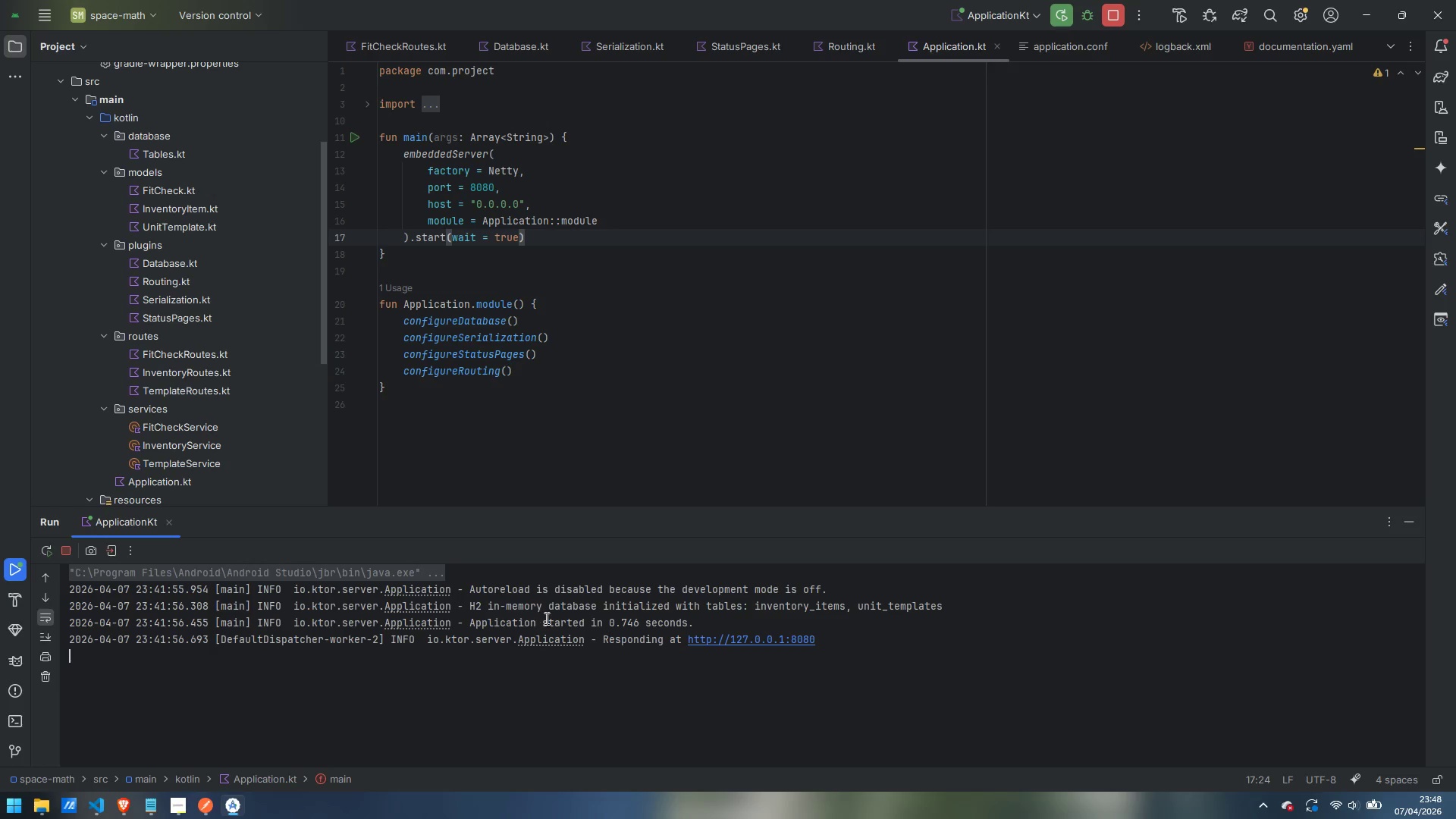 
scroll: coordinate [182, 417], scroll_direction: up, amount: 3.0
 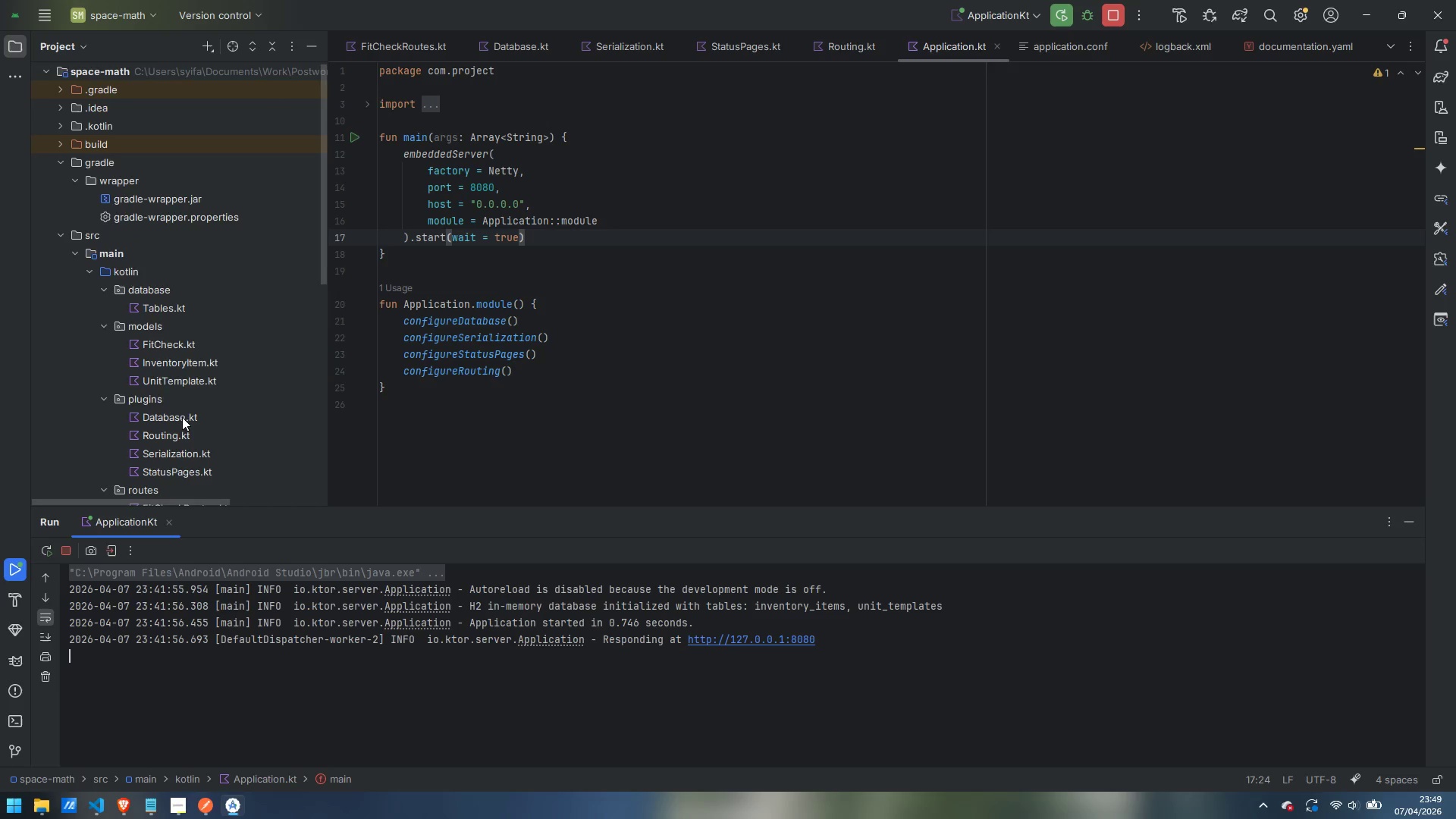 
scroll: coordinate [182, 417], scroll_direction: down, amount: 3.0
 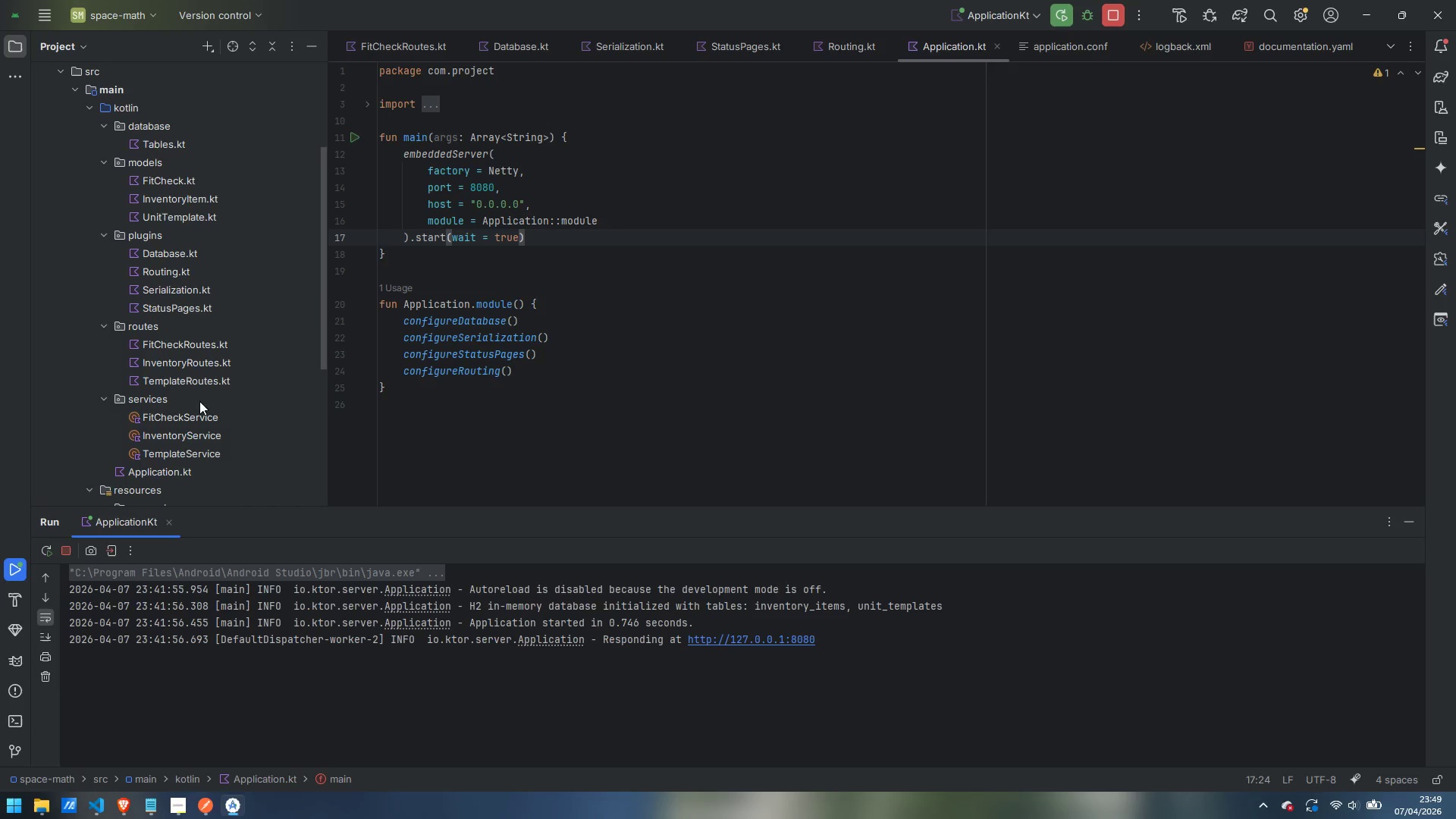 
wait(5.5)
 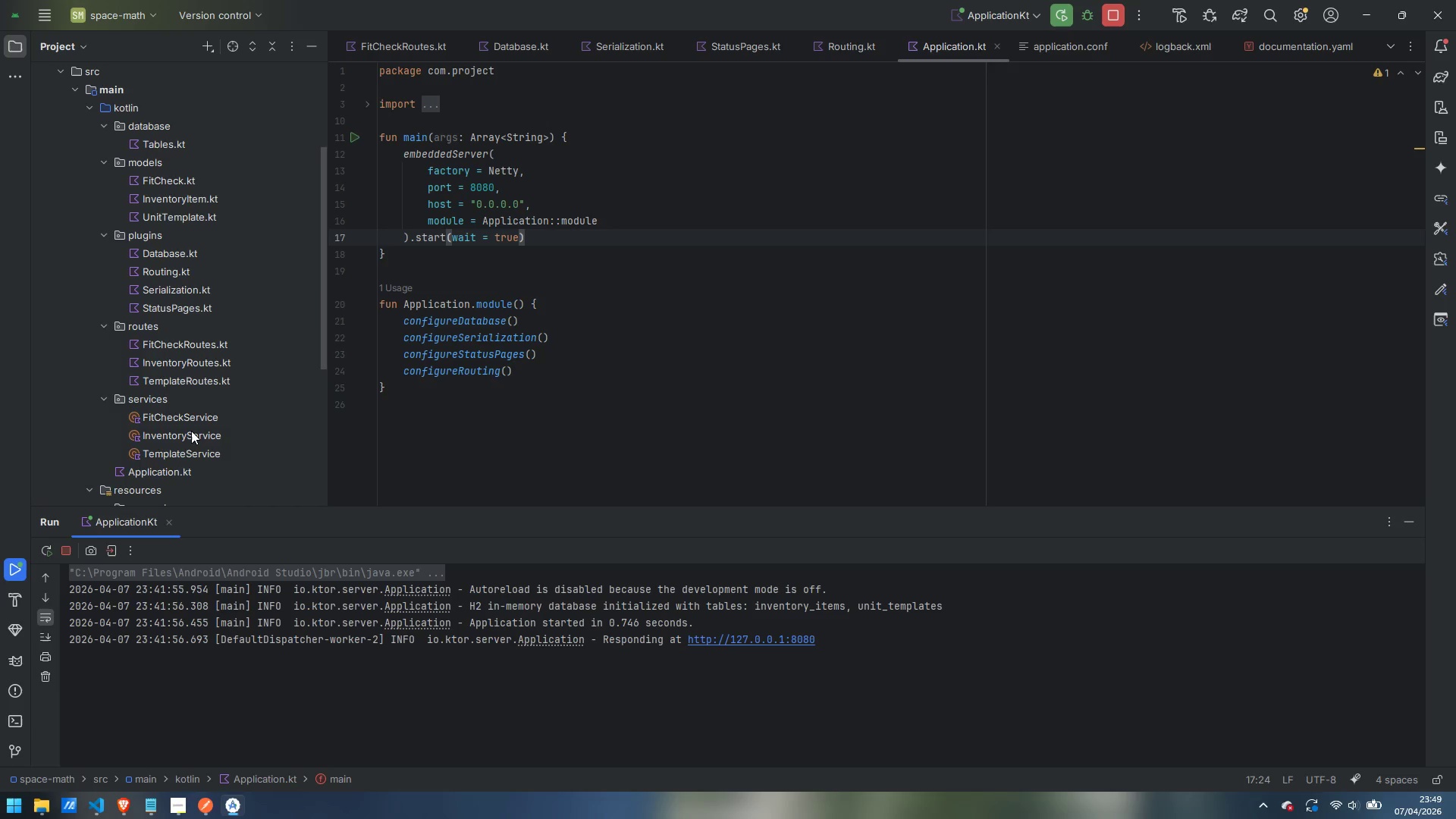 
left_click([184, 808])